 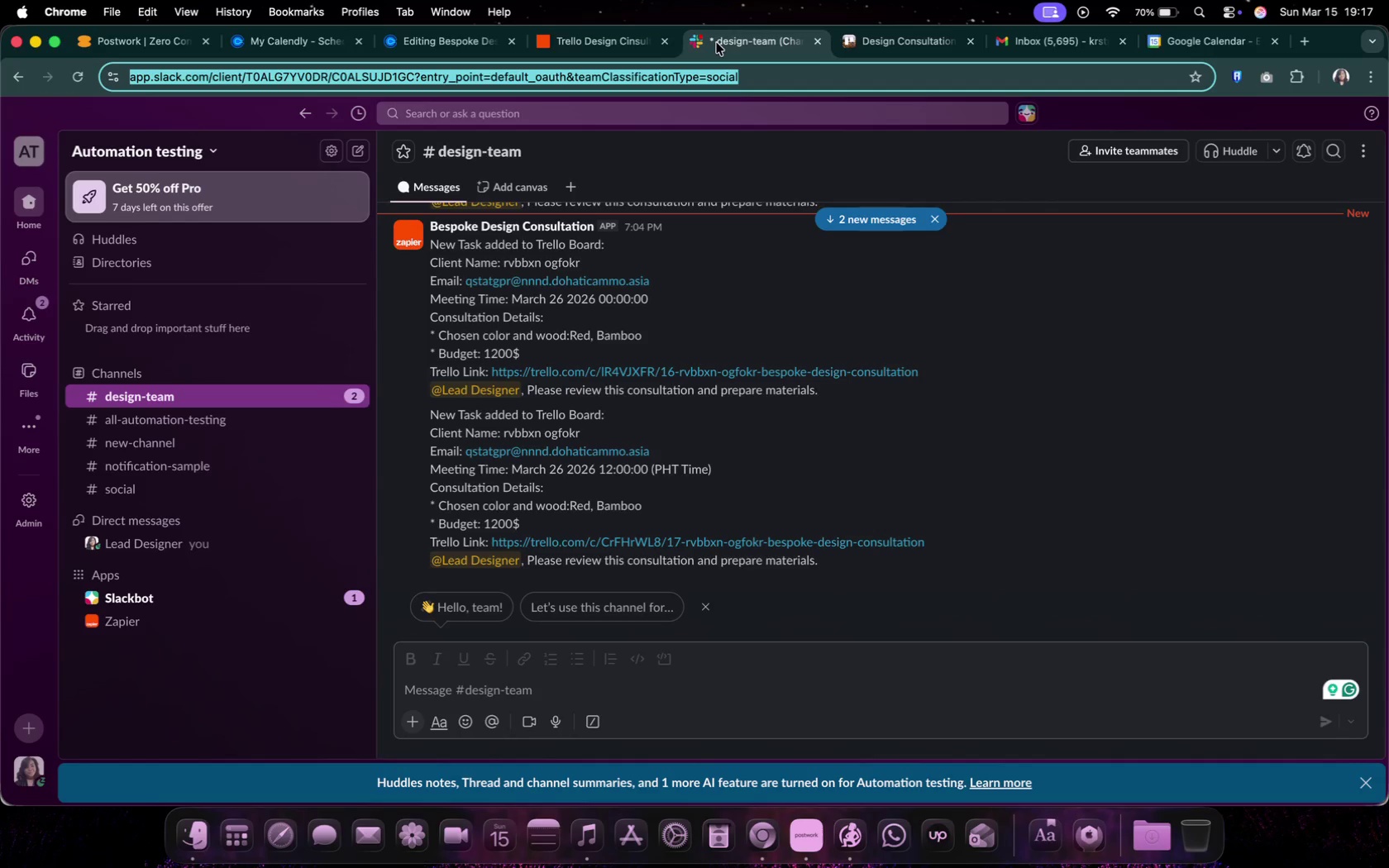 
scroll: coordinate [1041, 426], scroll_direction: down, amount: 14.0
 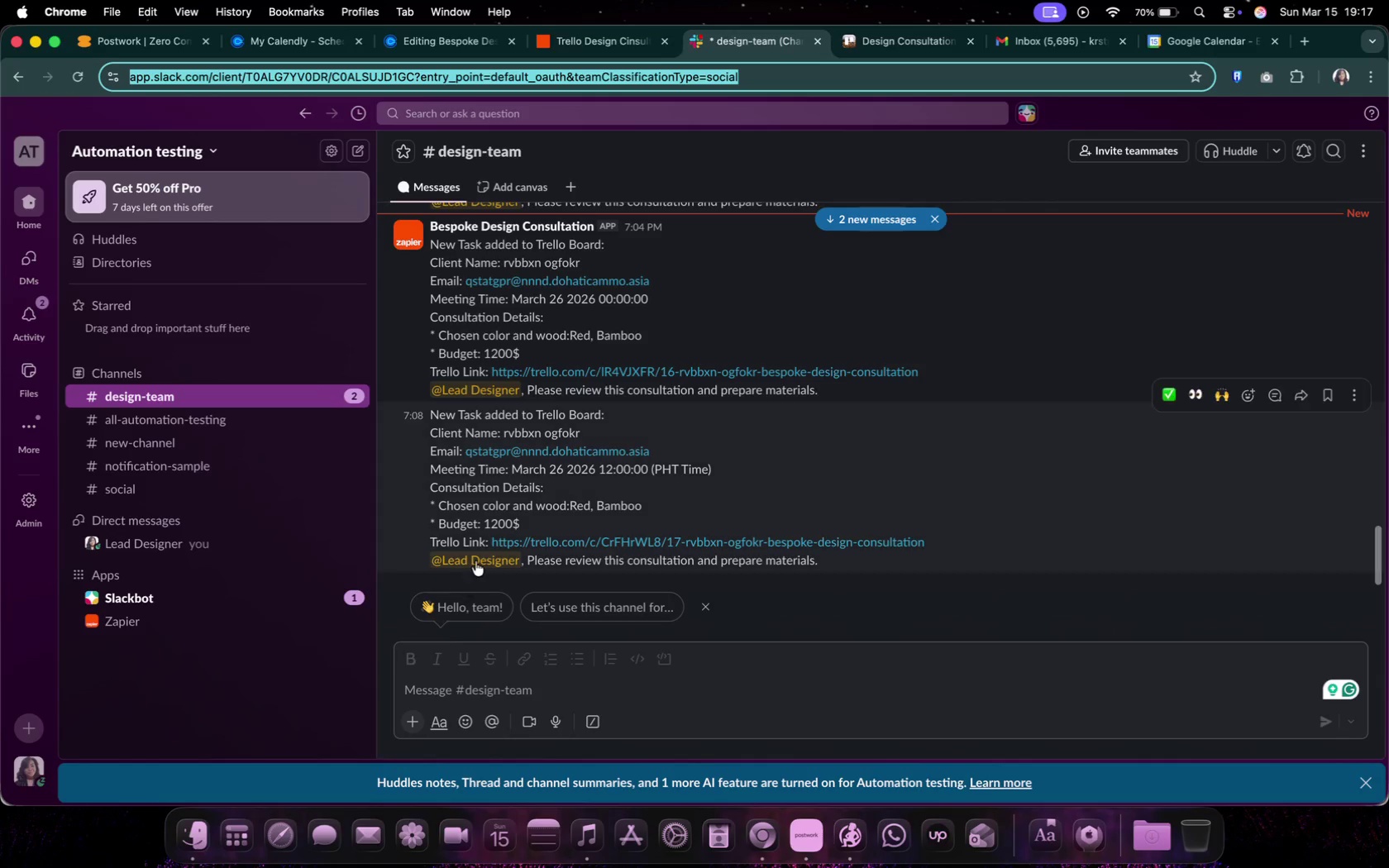 
left_click([478, 557])
 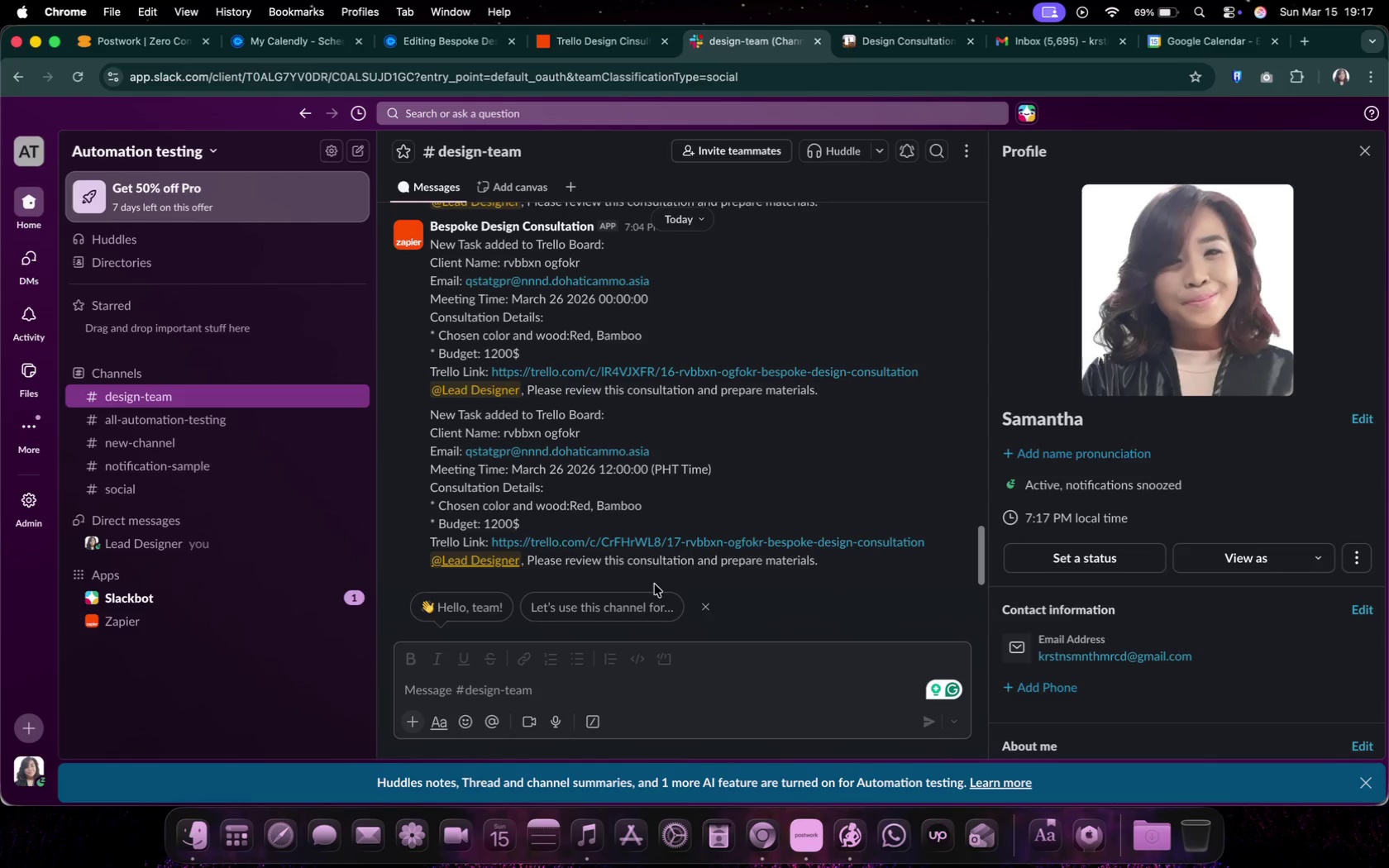 
wait(5.78)
 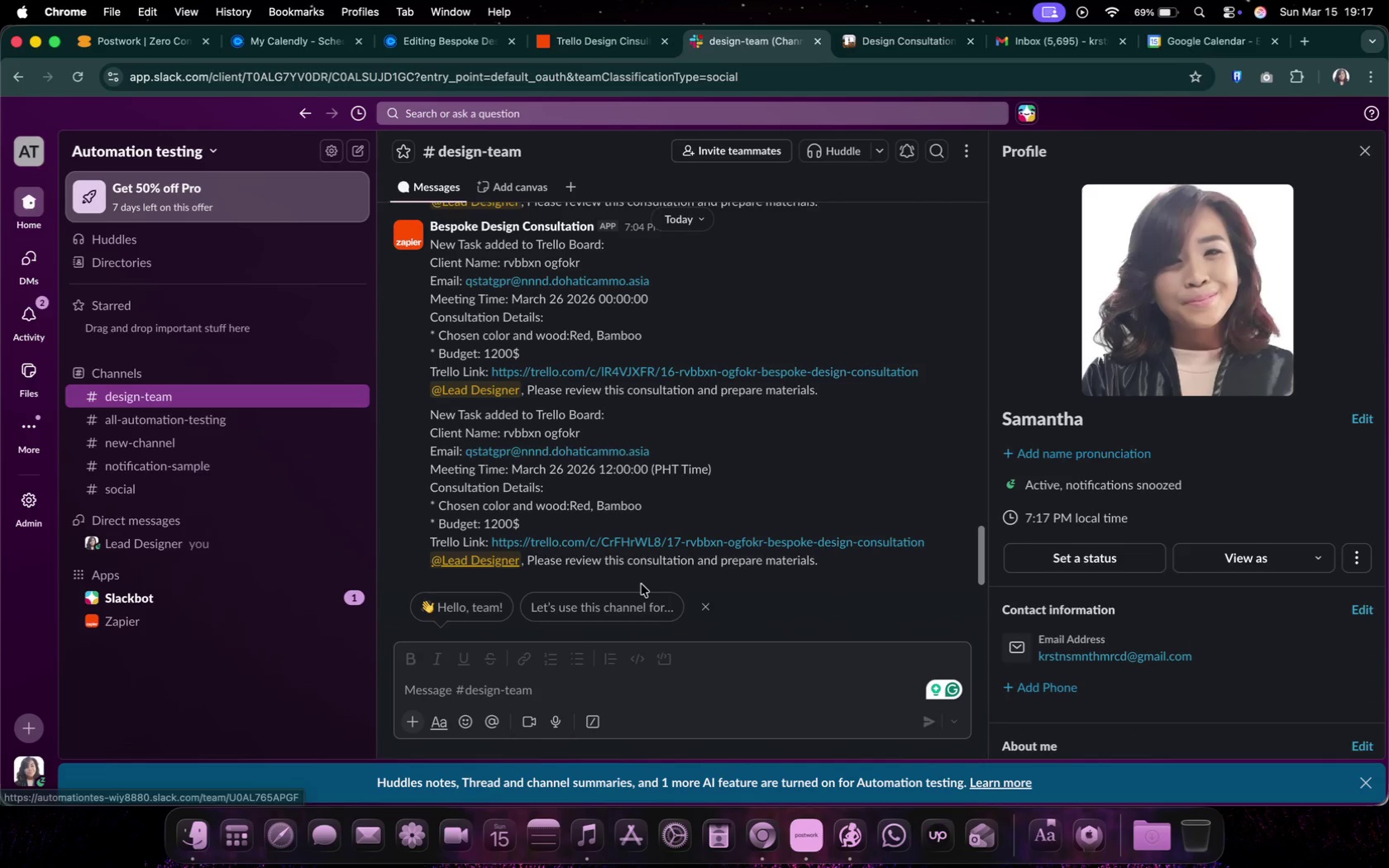 
mouse_move([485, 564])
 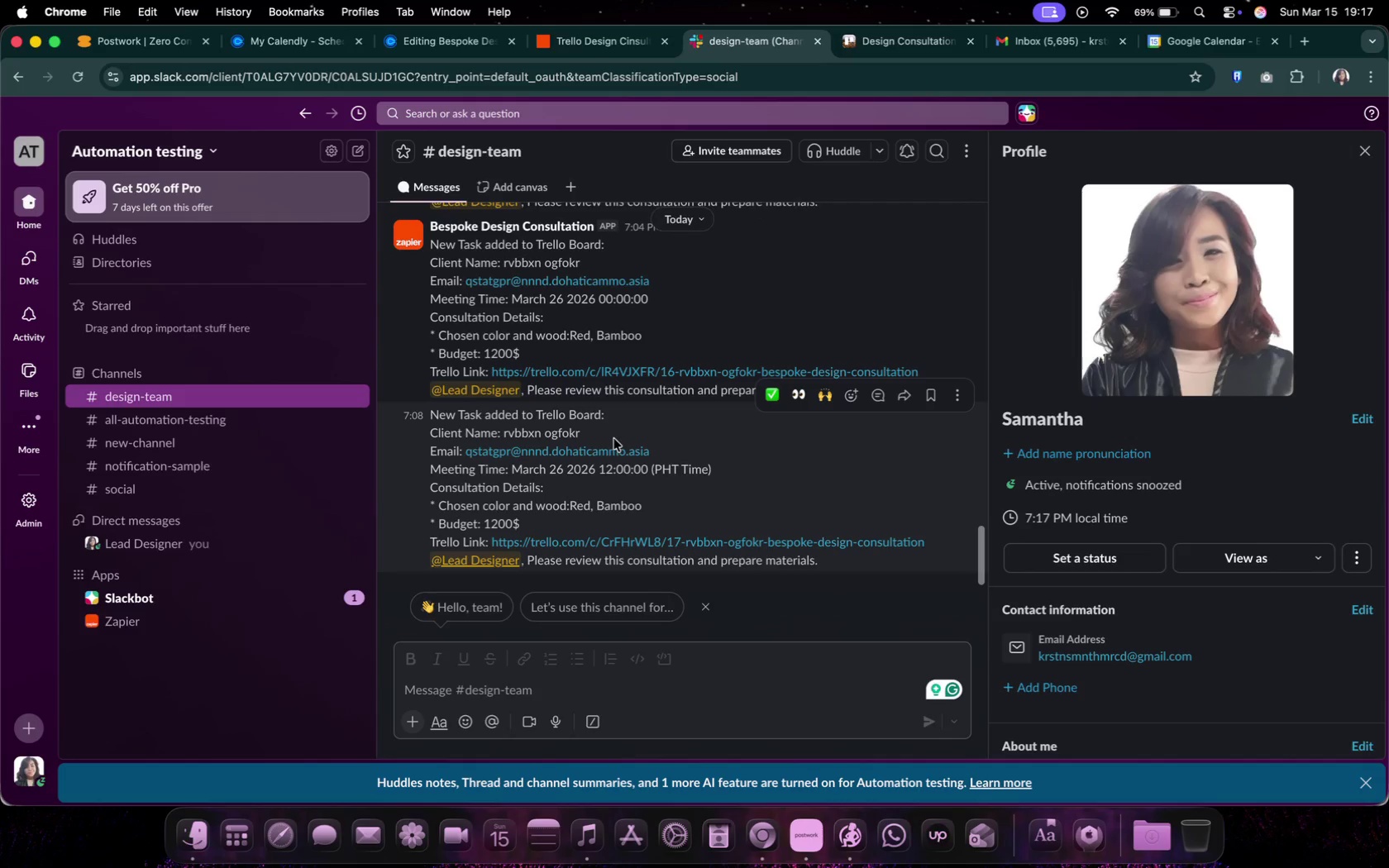 
wait(8.16)
 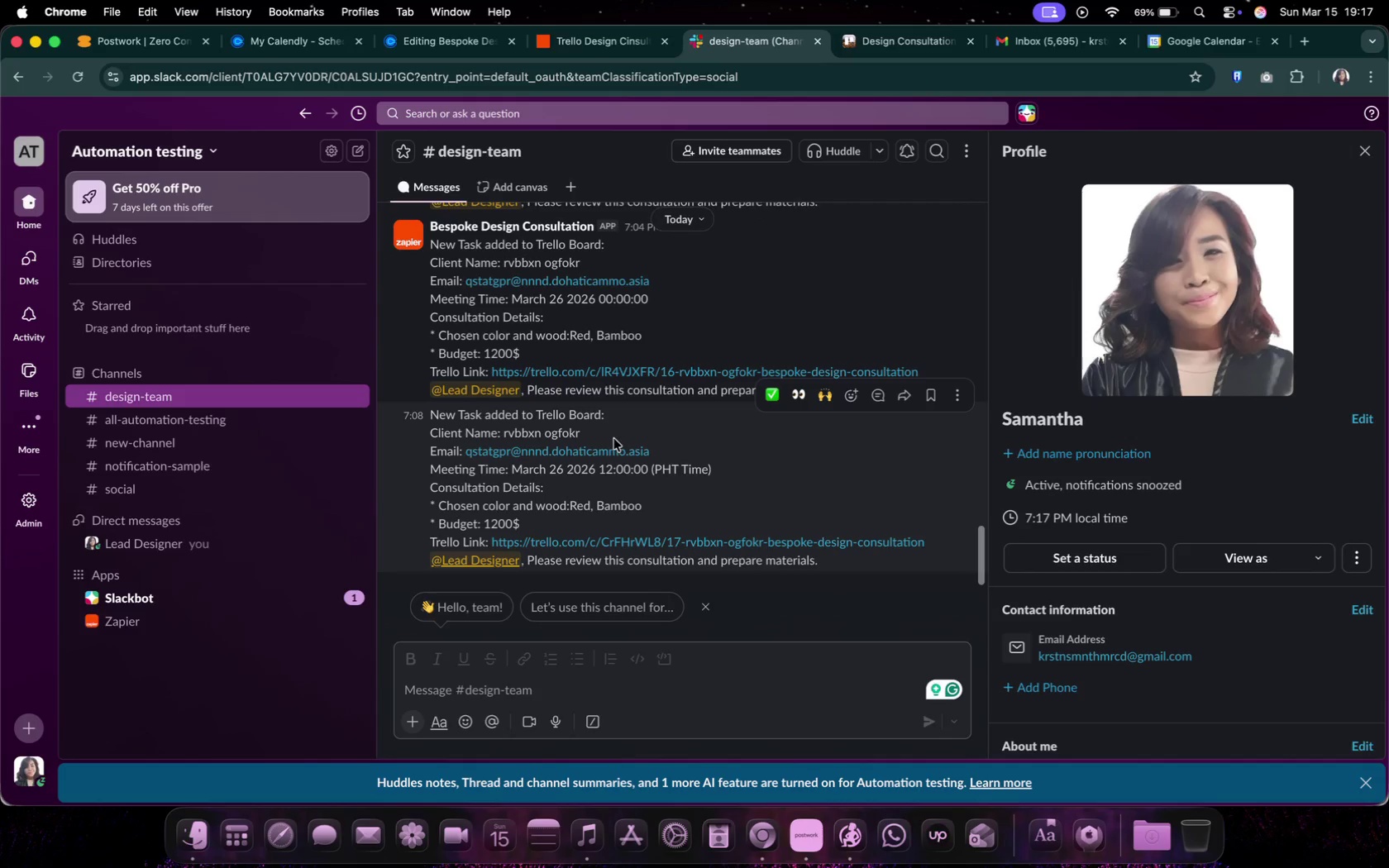 
hold_key(key=CommandLeft, duration=0.58)
 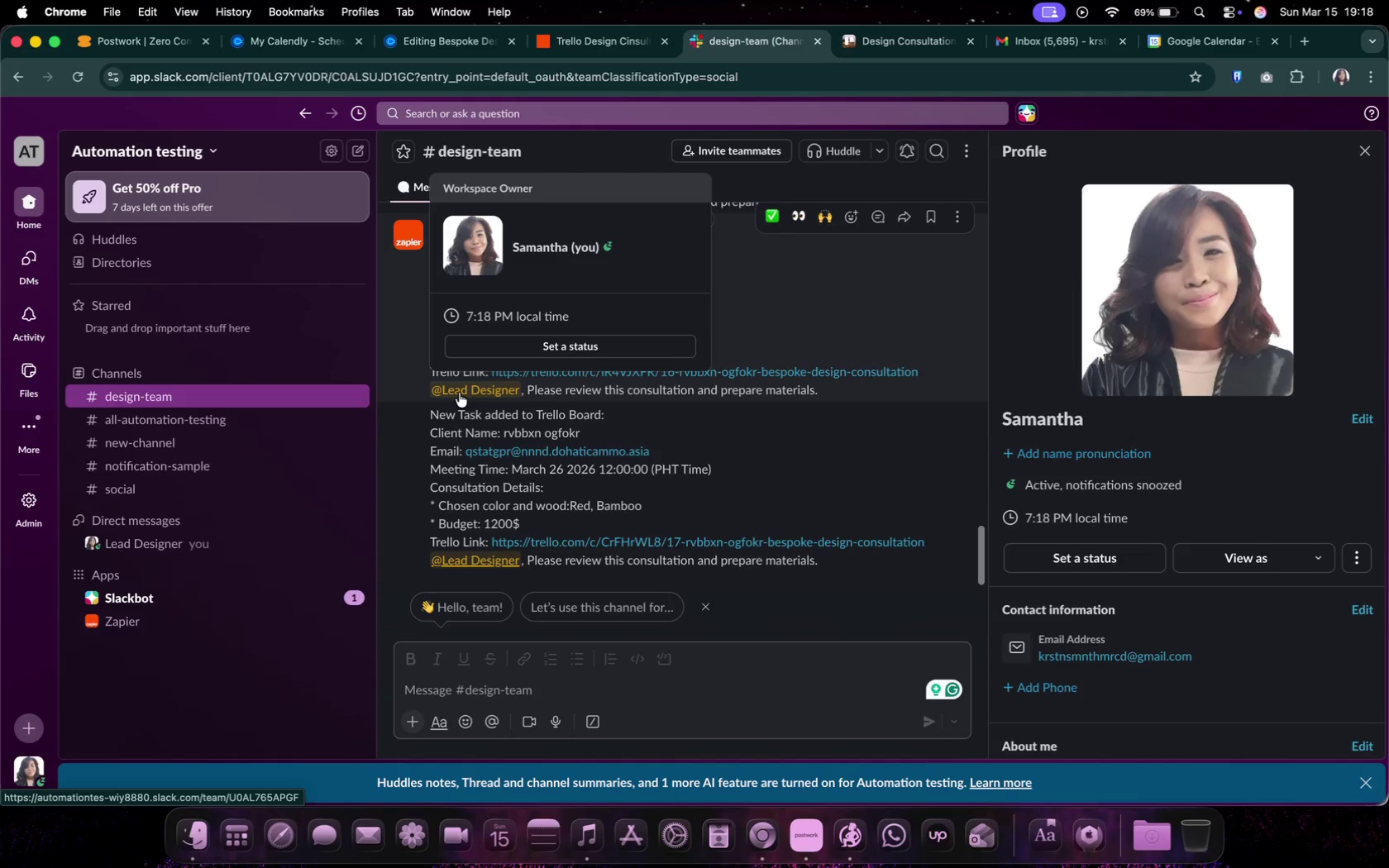 
hold_key(key=ShiftLeft, duration=0.68)
 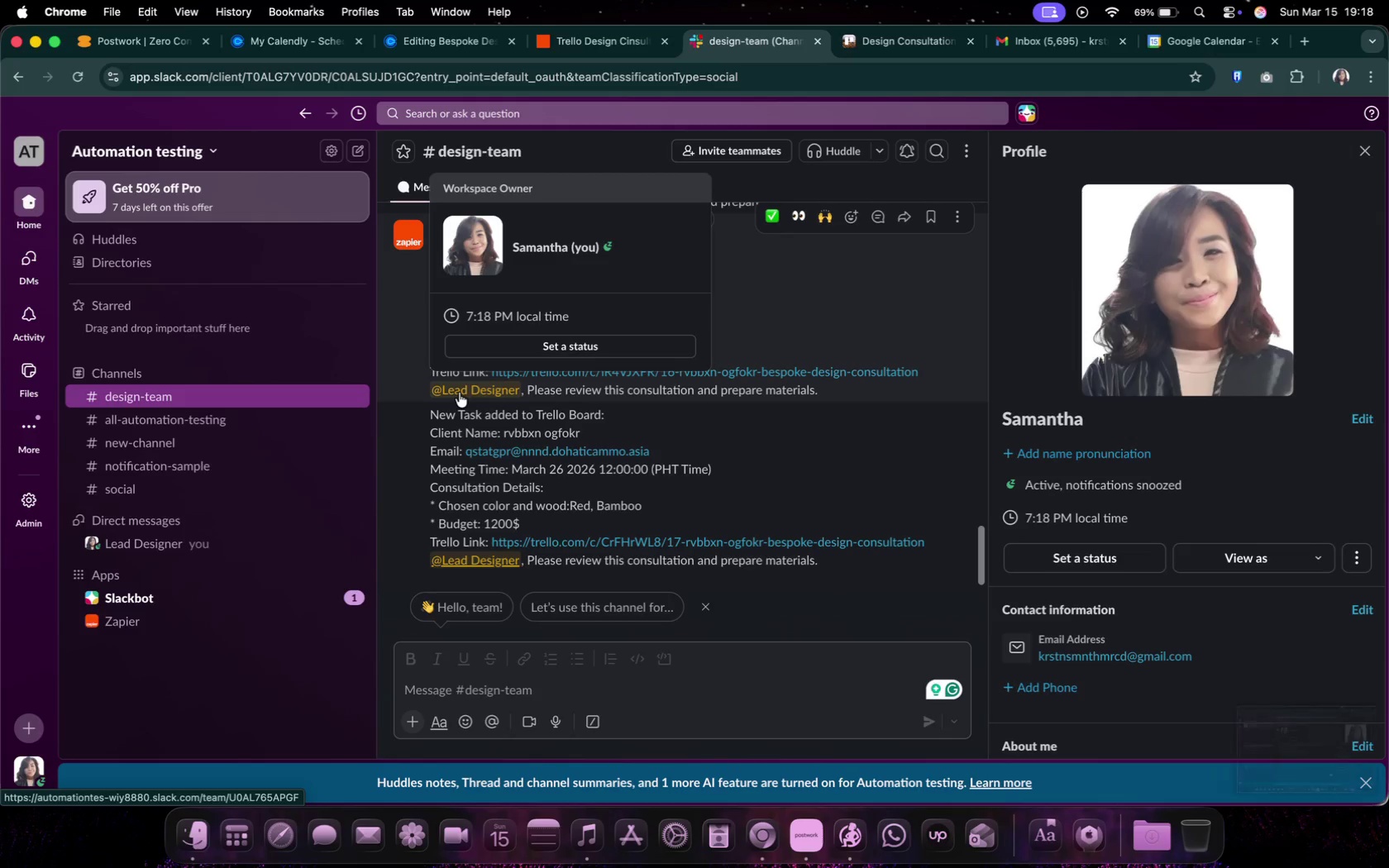 
key(Meta+Shift+3)
 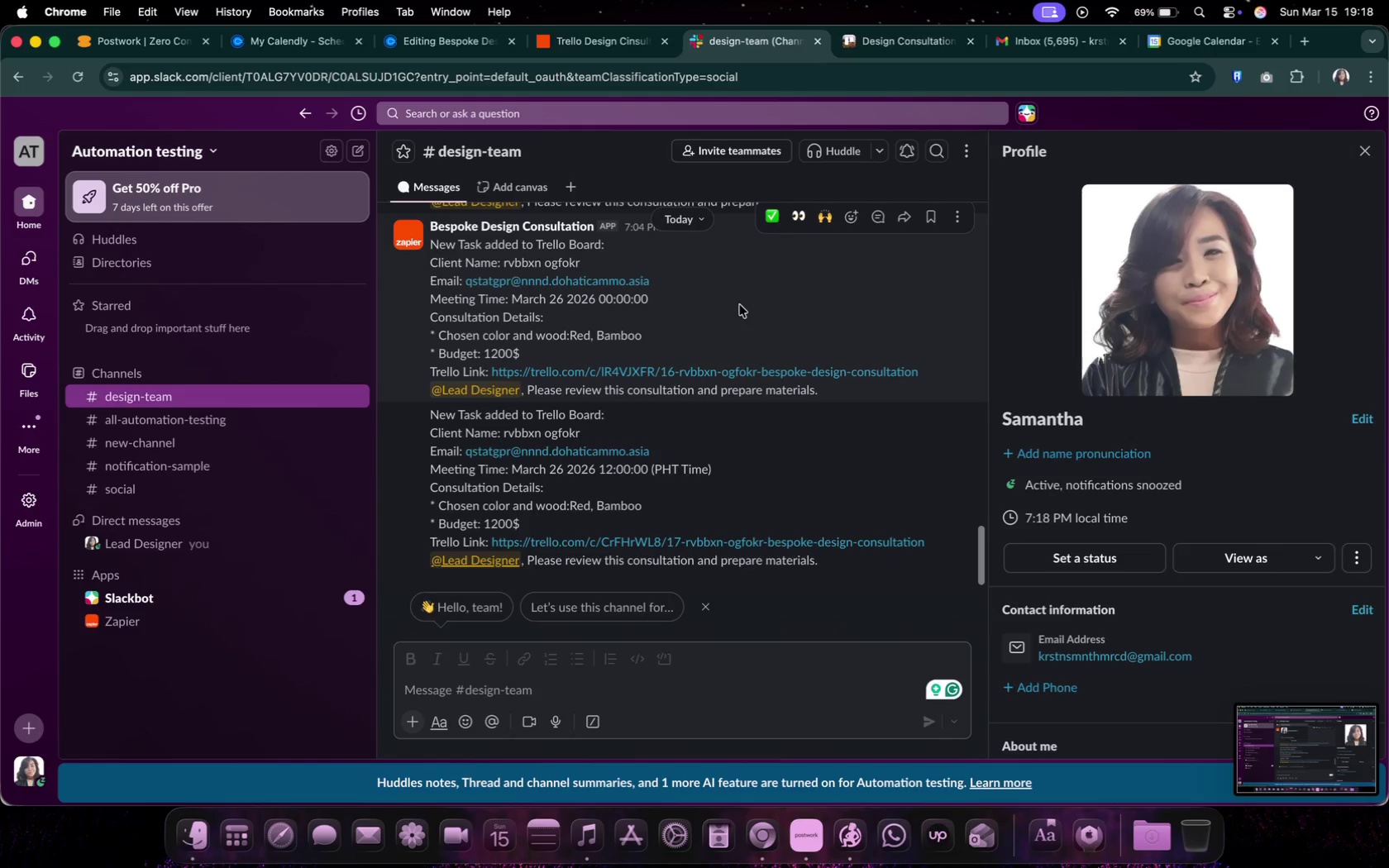 
wait(7.71)
 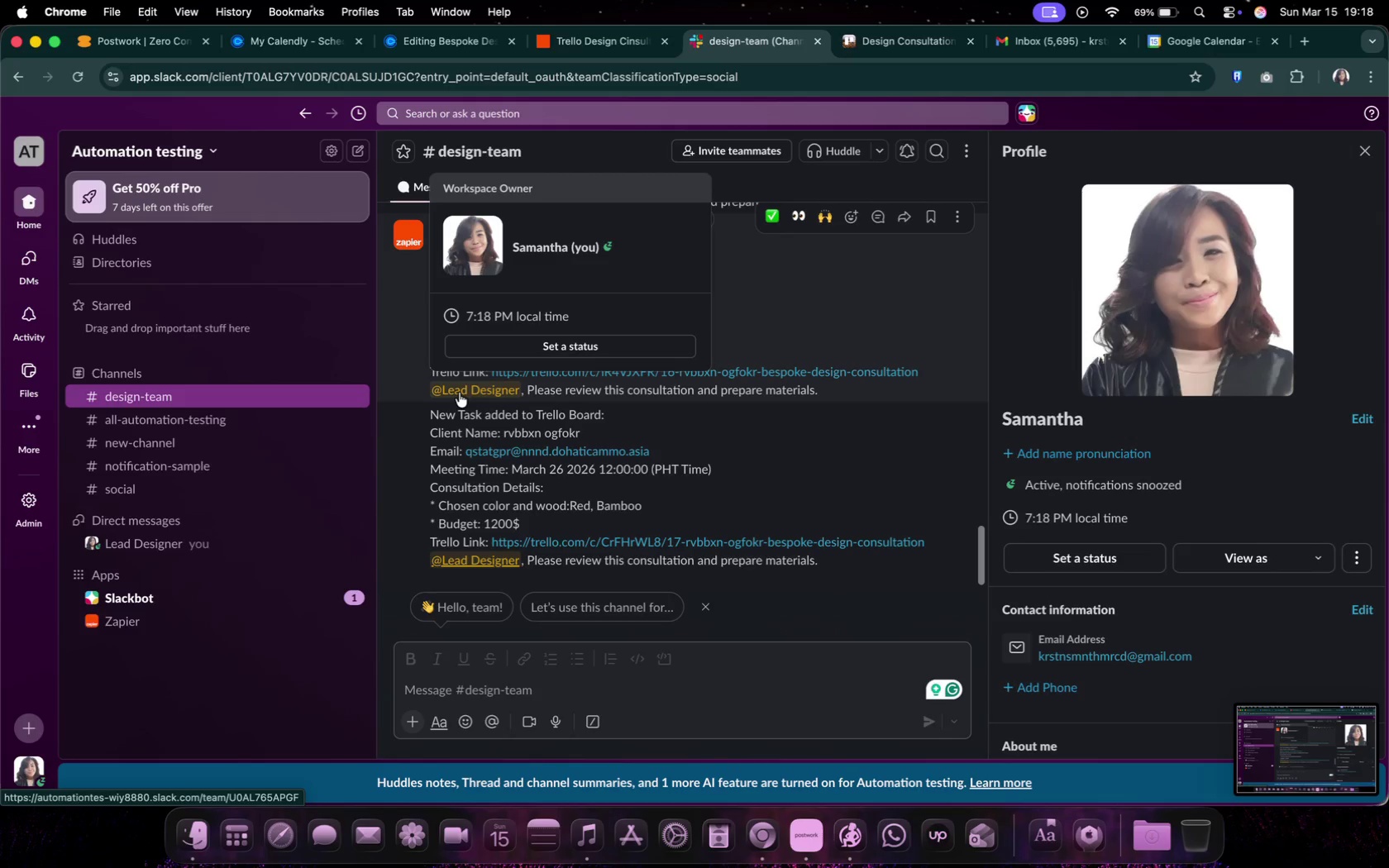 
left_click([800, 835])